 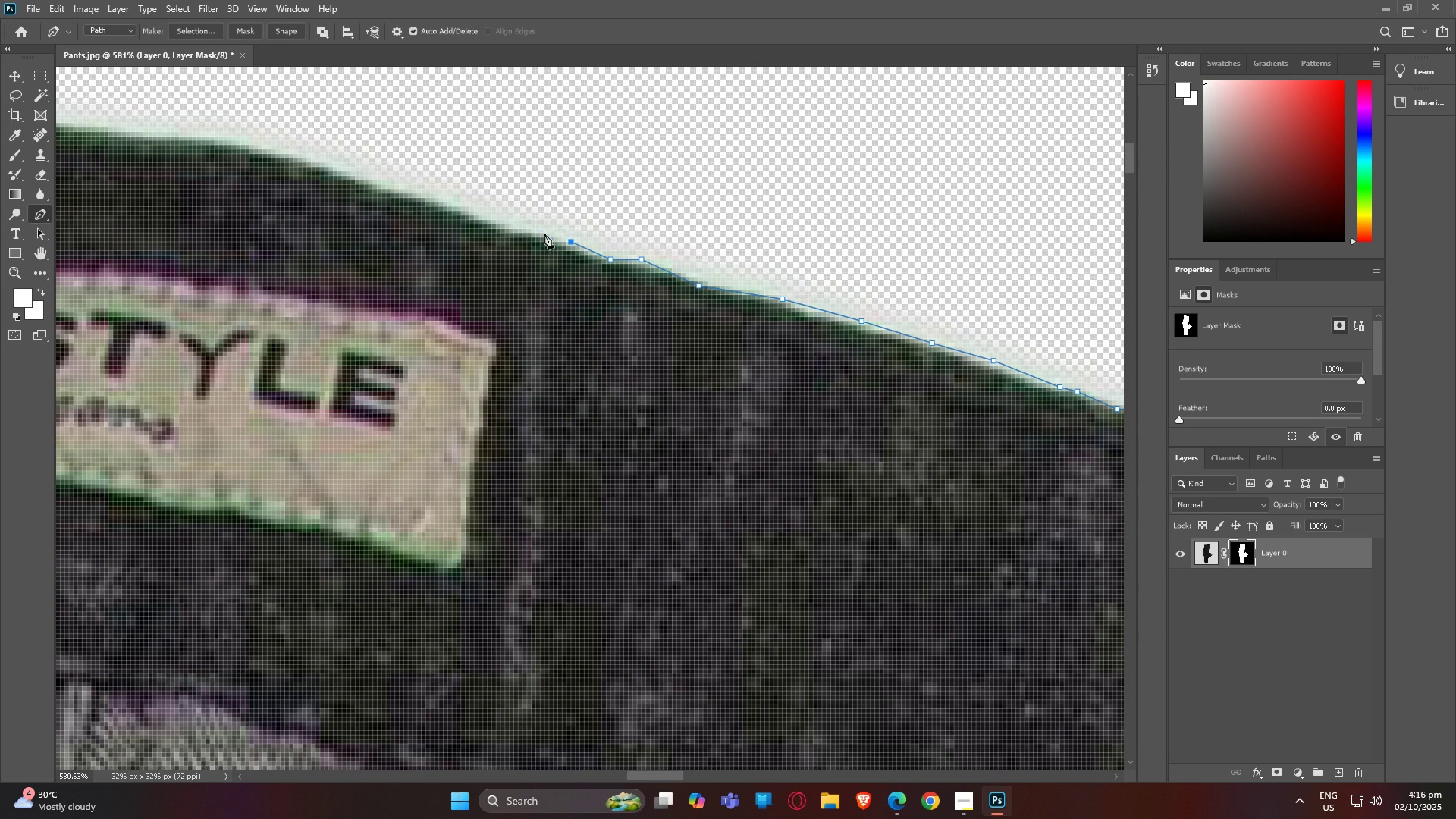 
left_click([538, 232])
 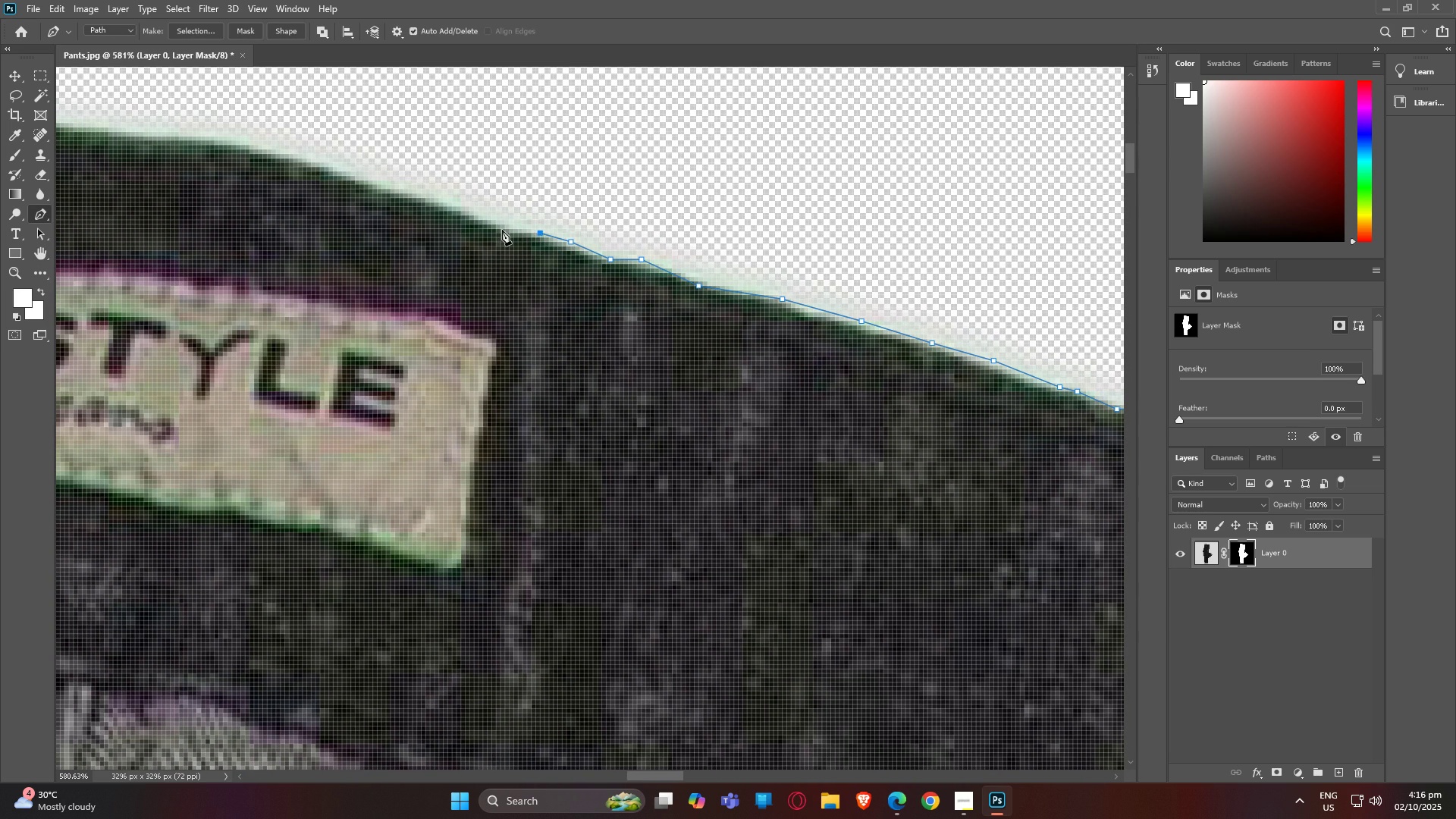 
left_click([502, 230])
 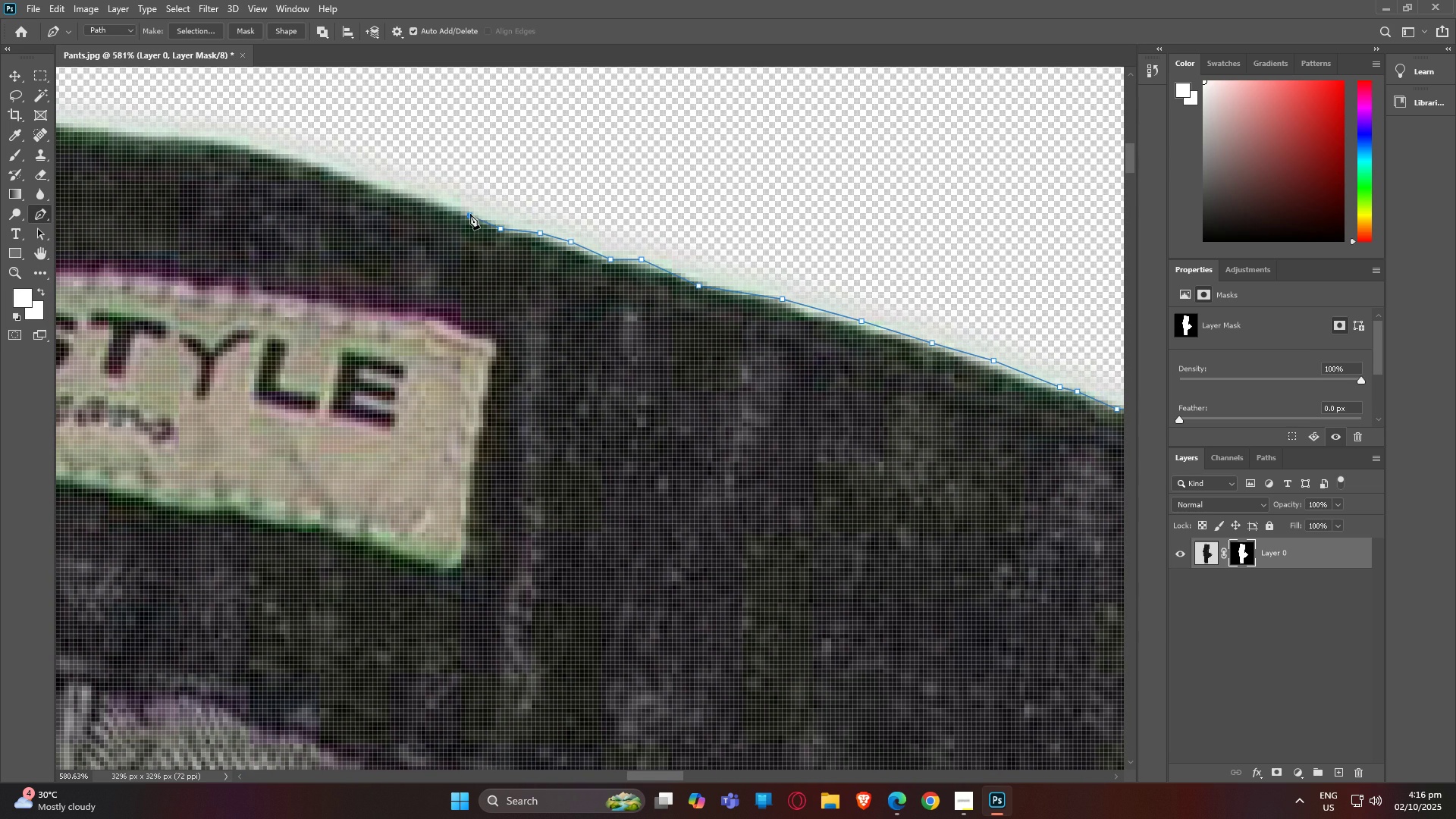 
left_click([470, 214])
 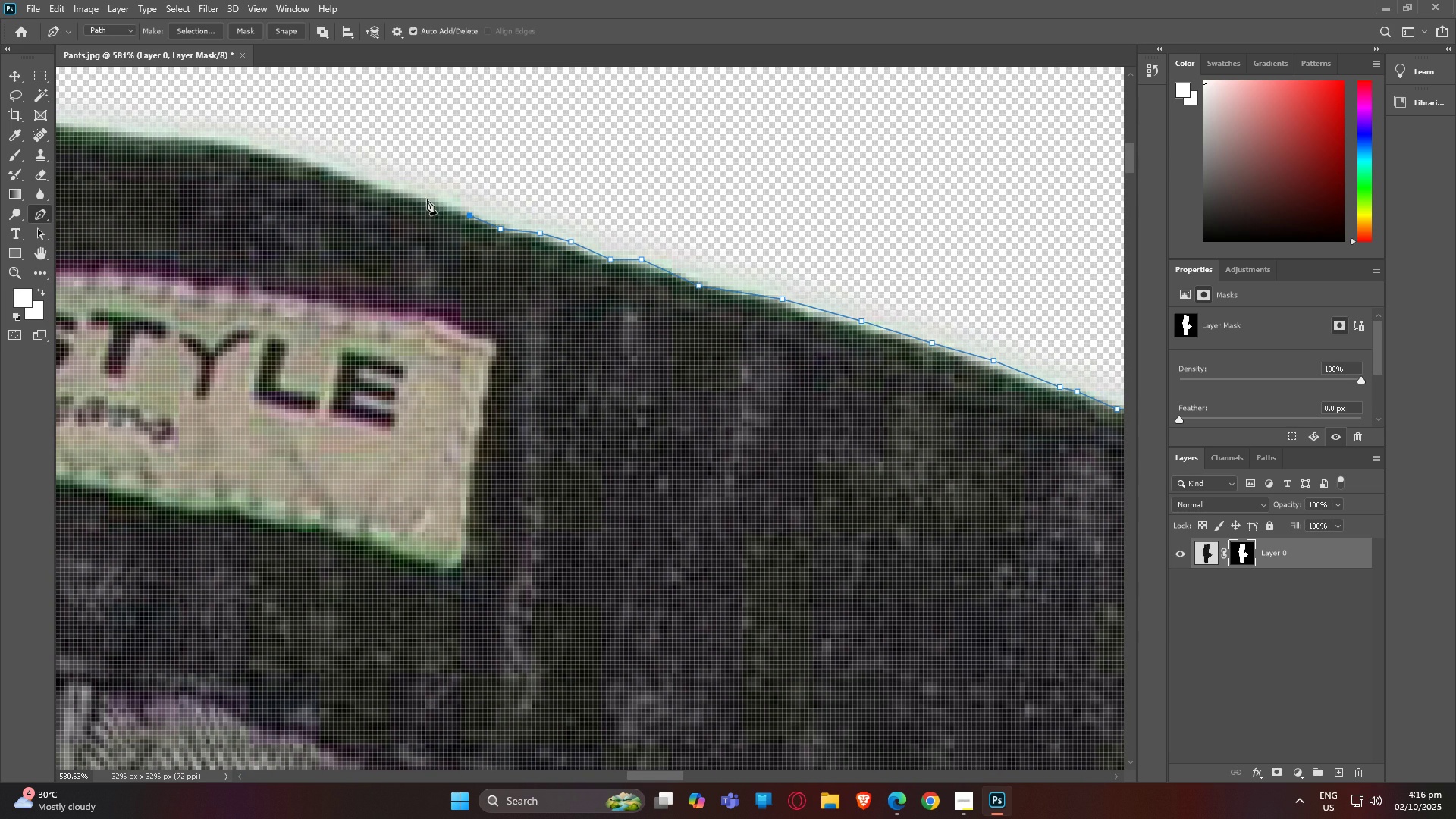 
left_click([426, 199])
 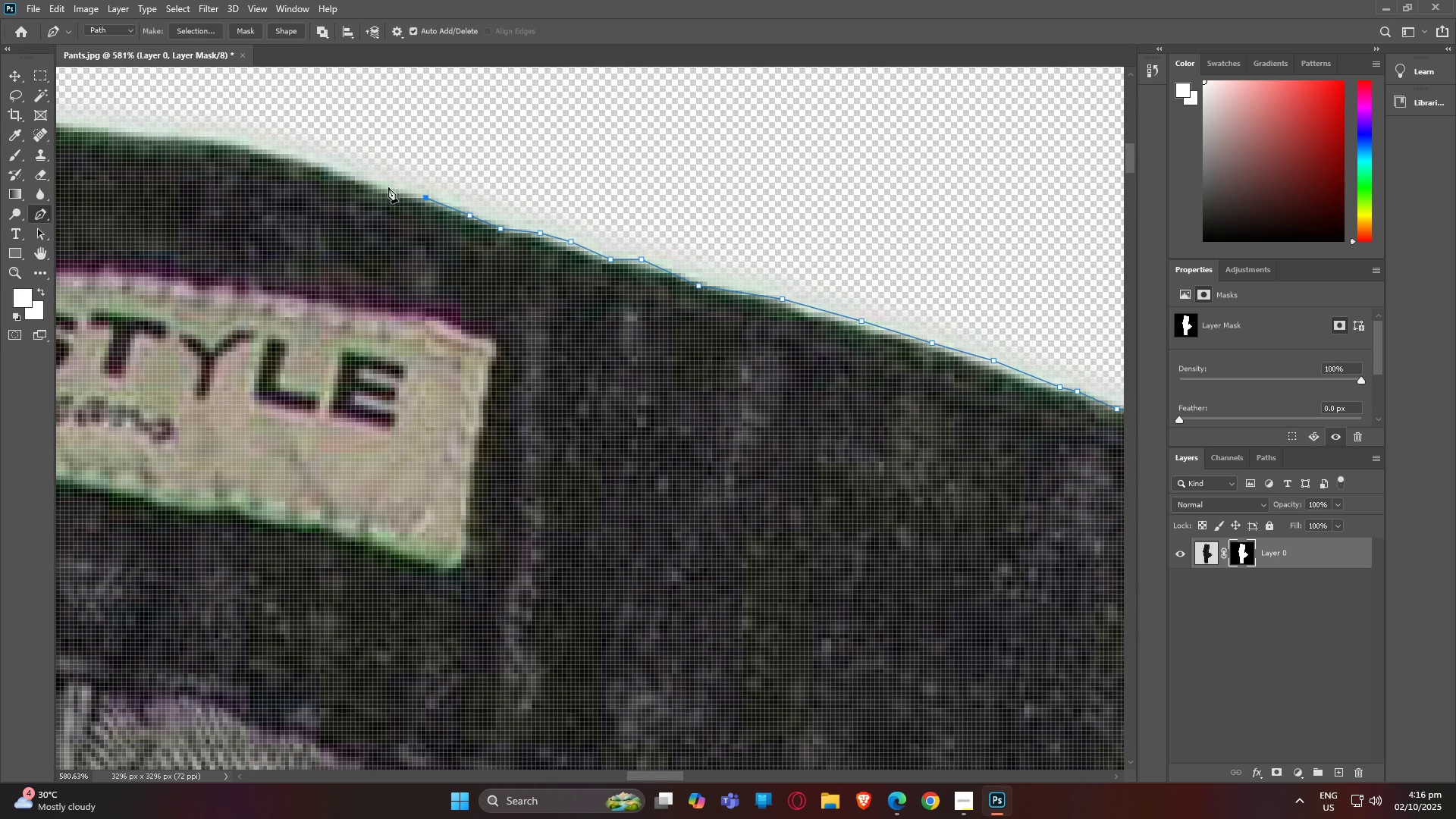 
left_click([388, 187])
 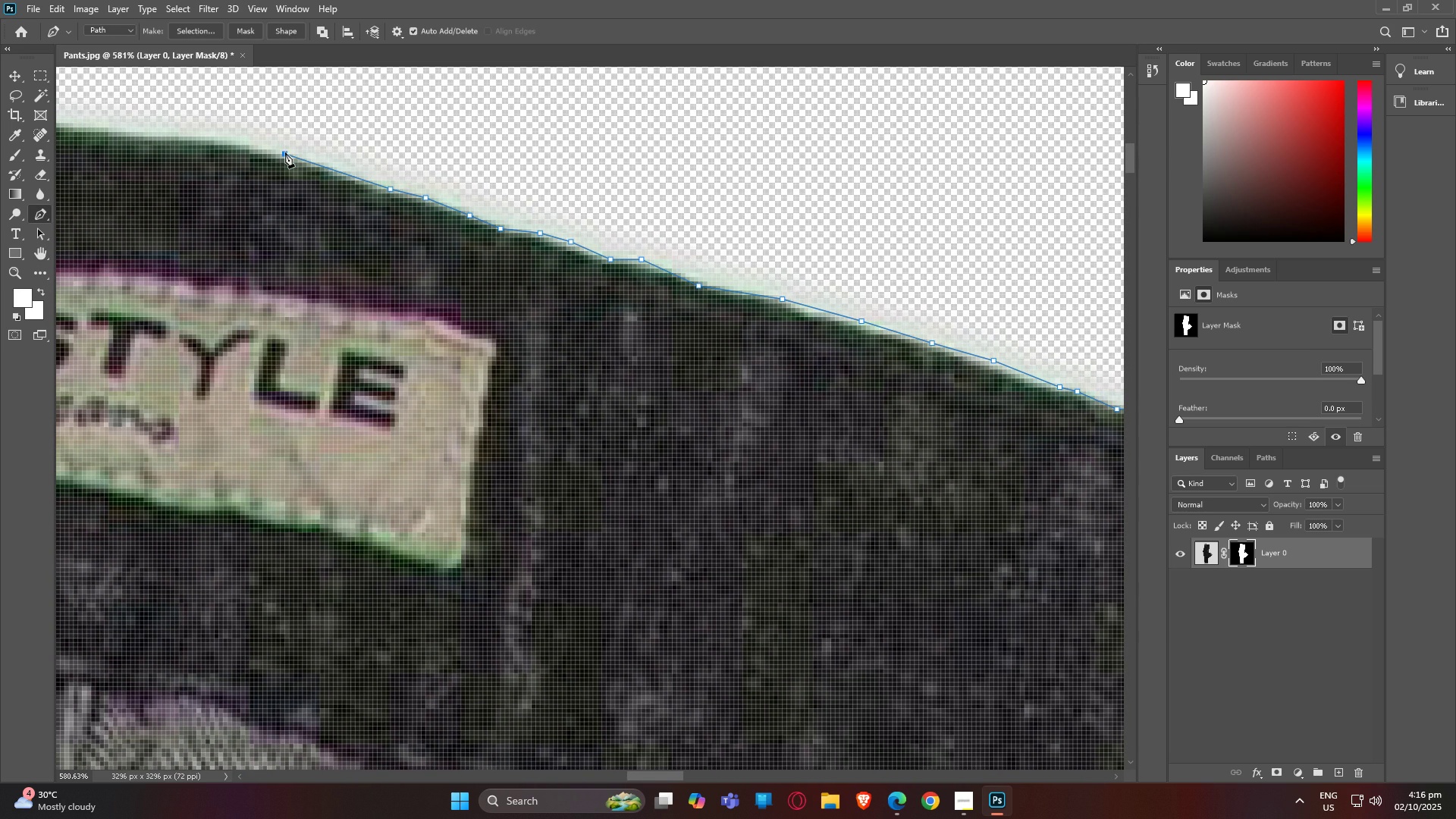 
left_click([285, 152])
 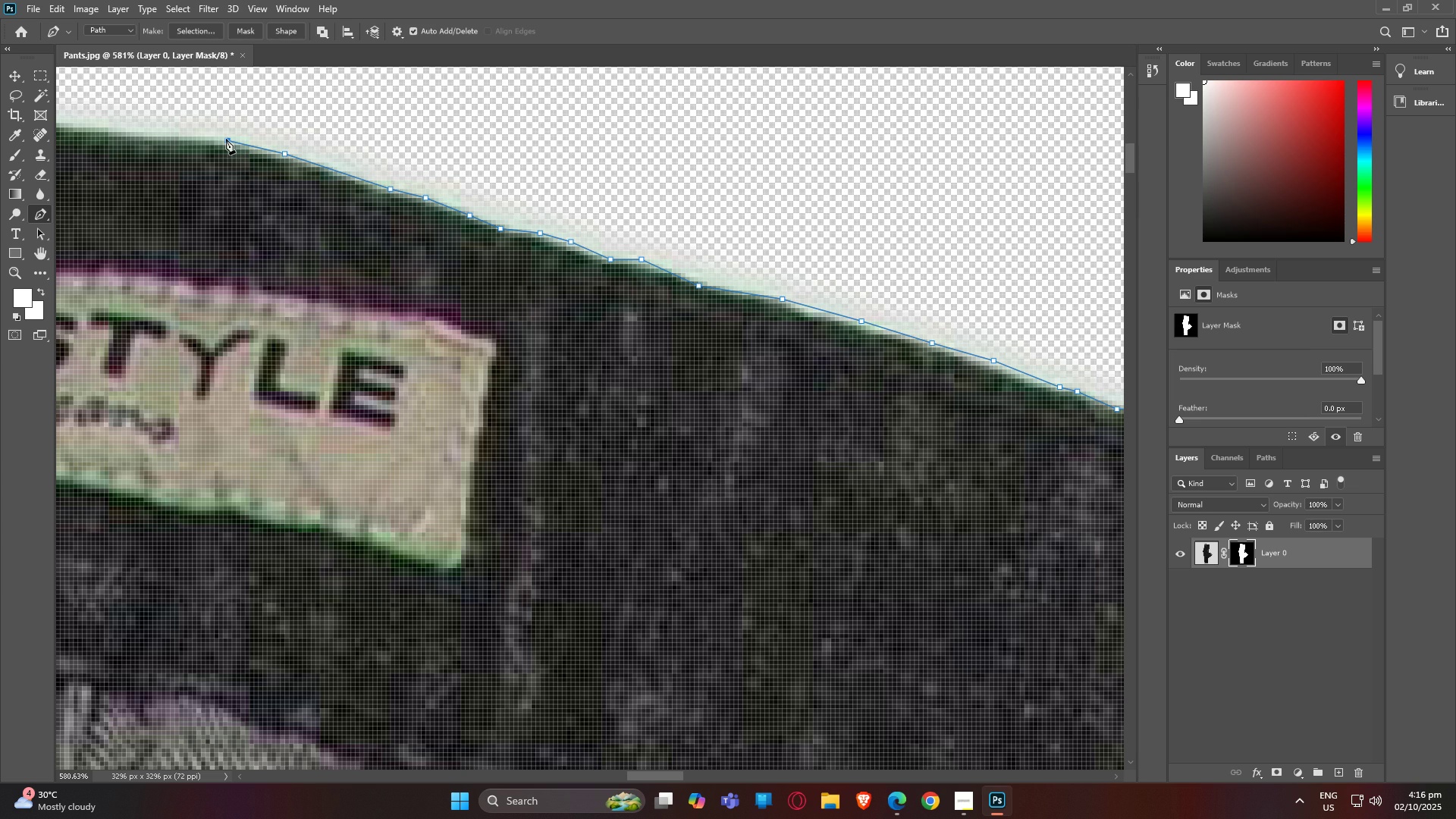 
left_click([226, 139])
 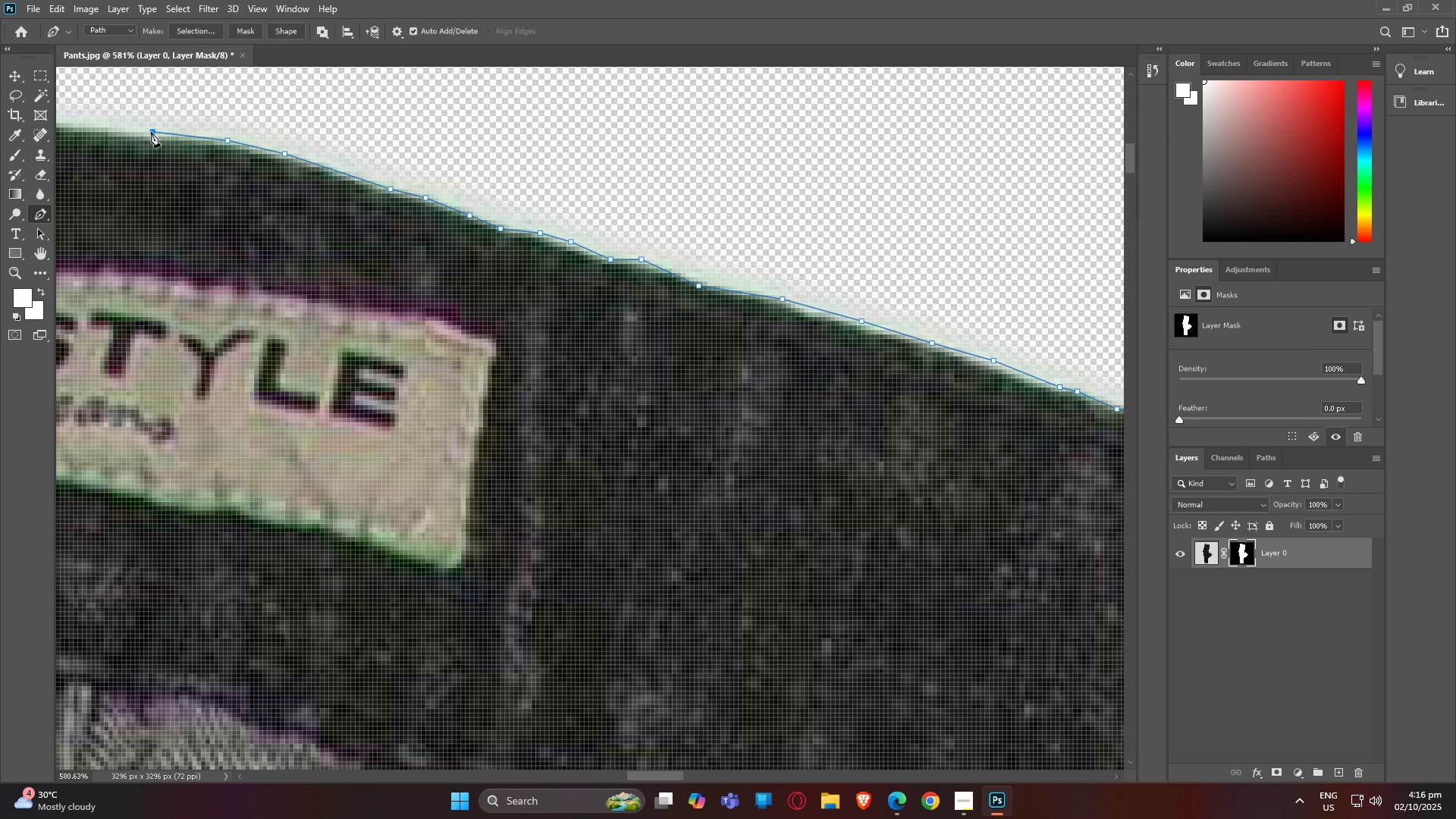 
left_click([151, 132])
 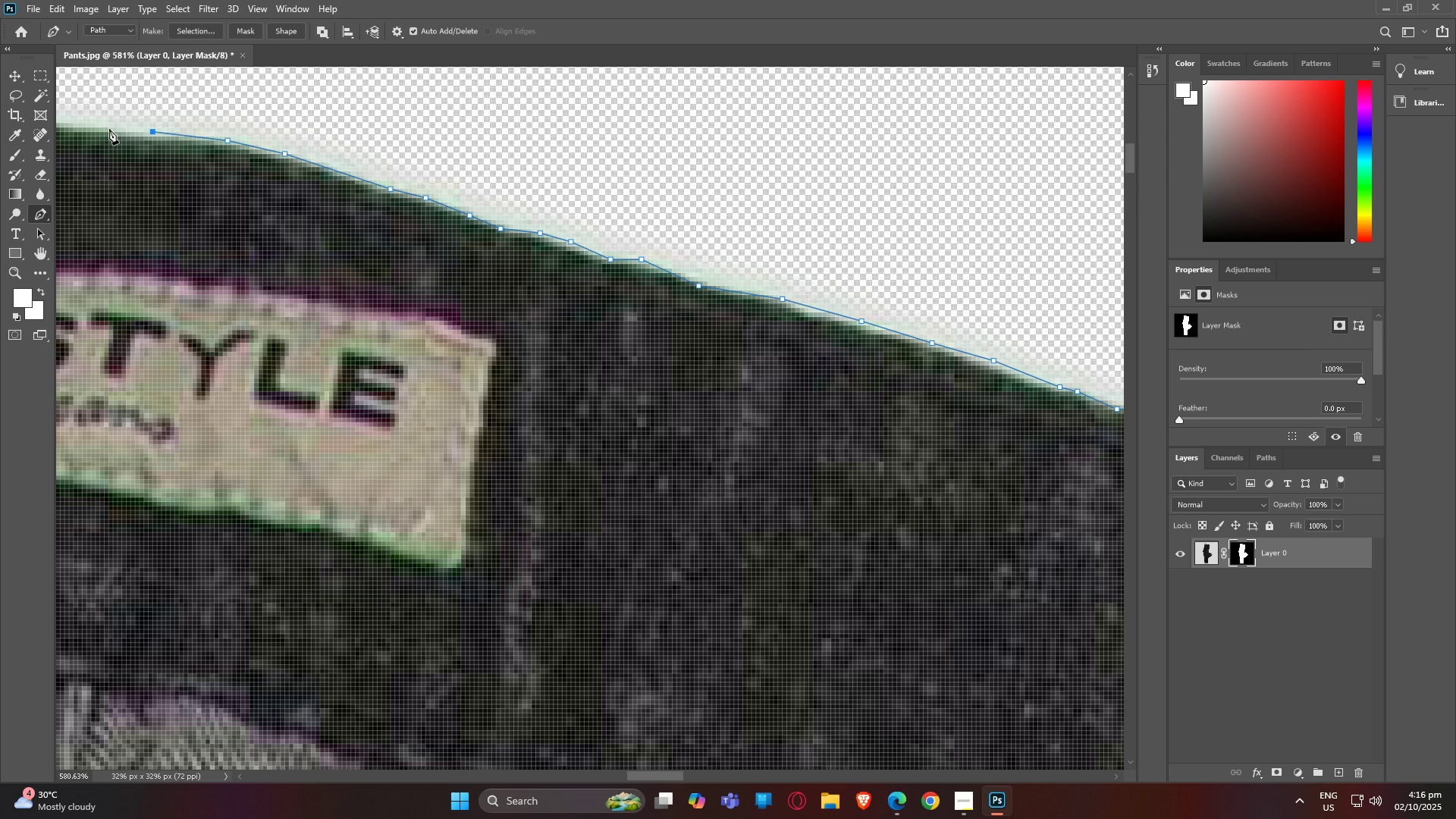 
type(hhp)